 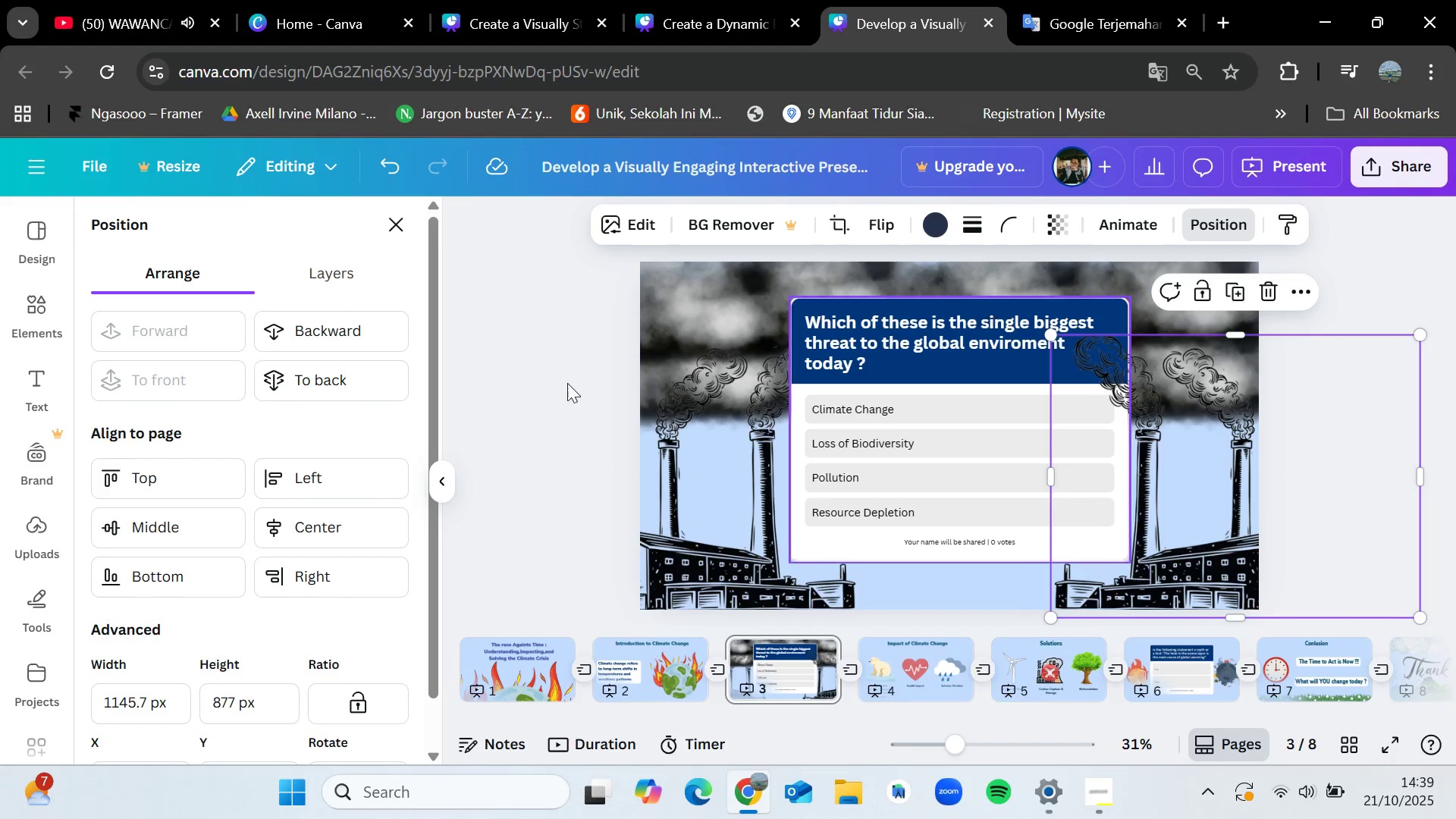 
left_click([357, 343])
 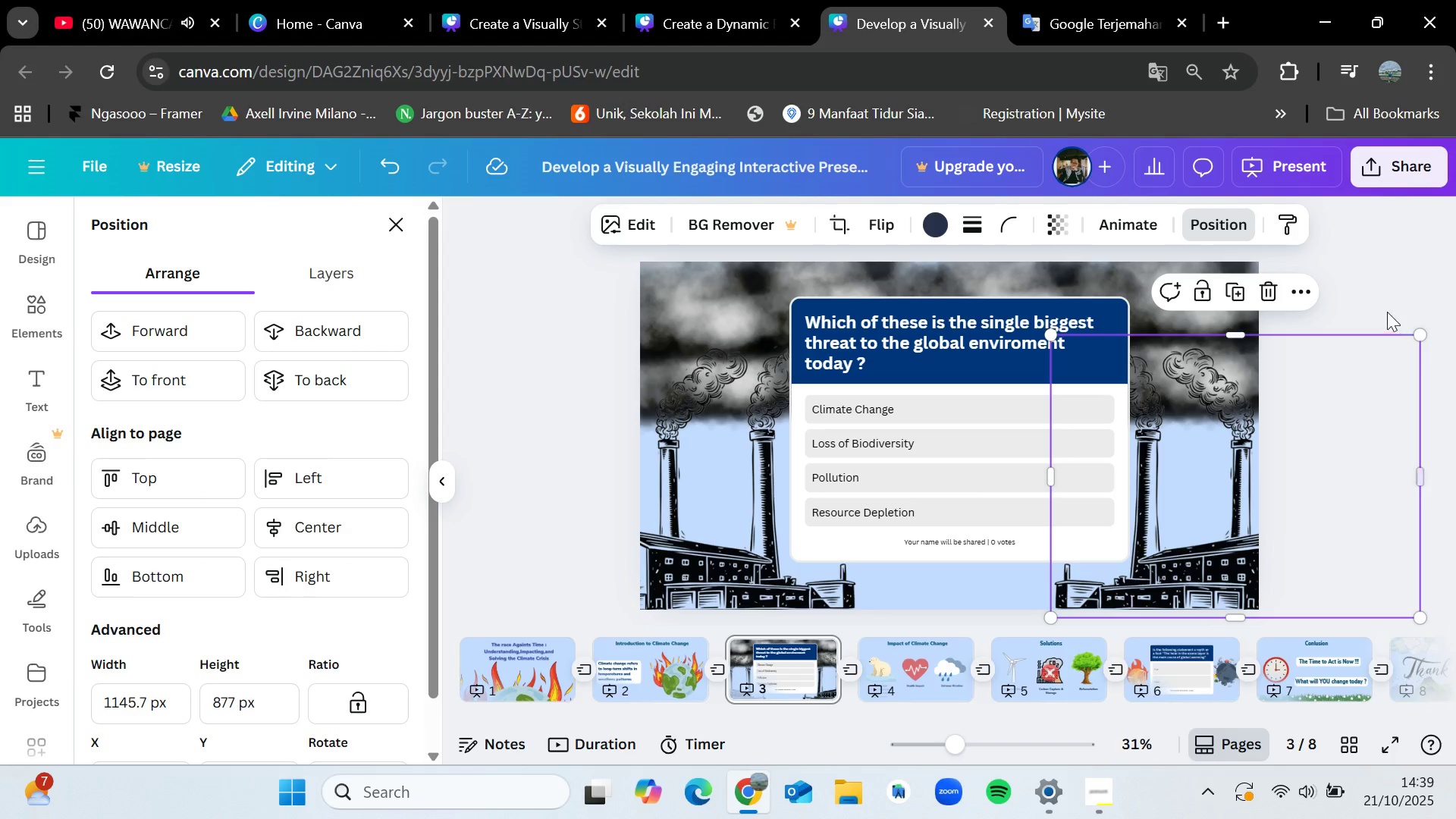 
left_click([1387, 300])
 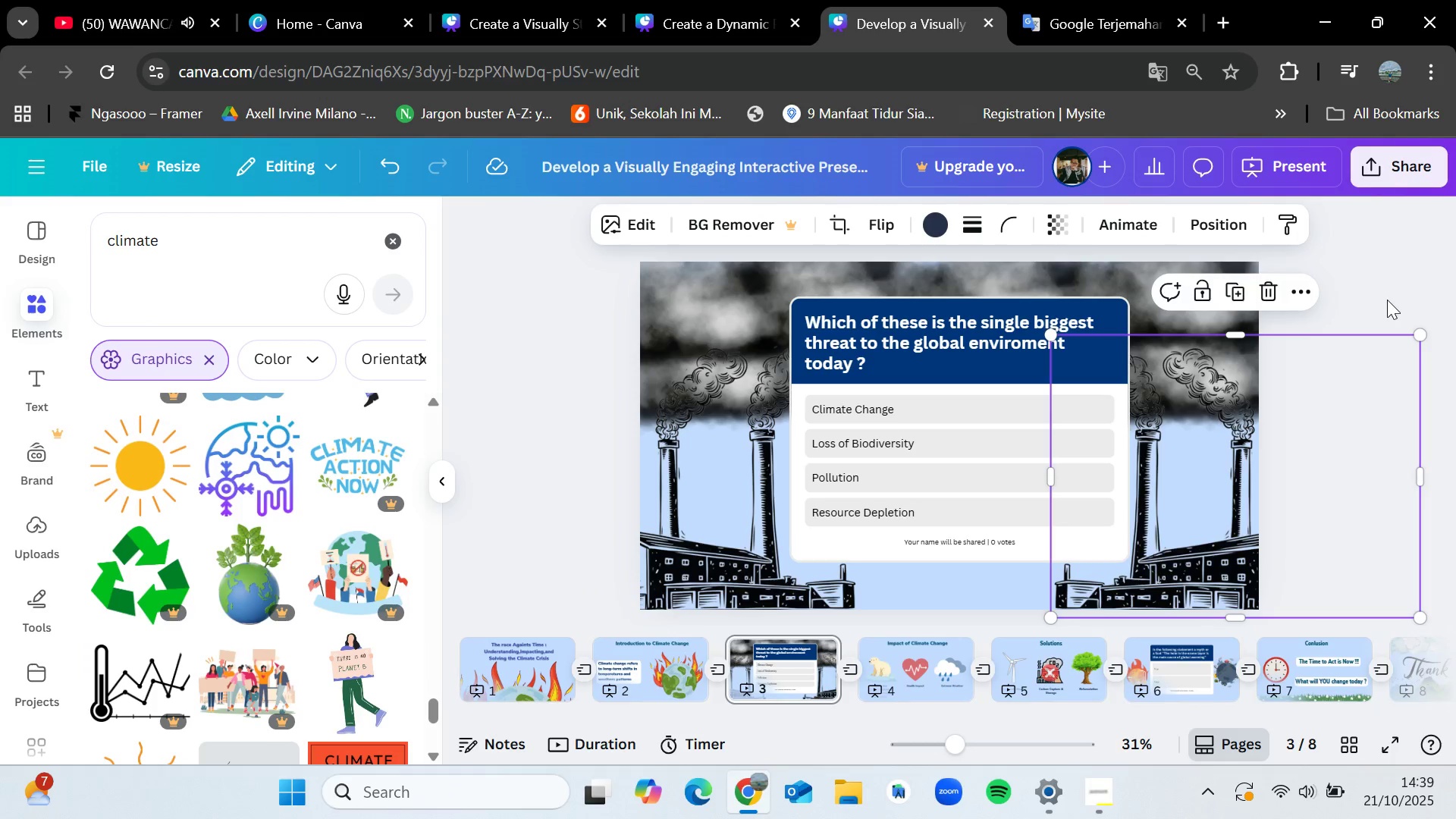 
left_click([1387, 300])
 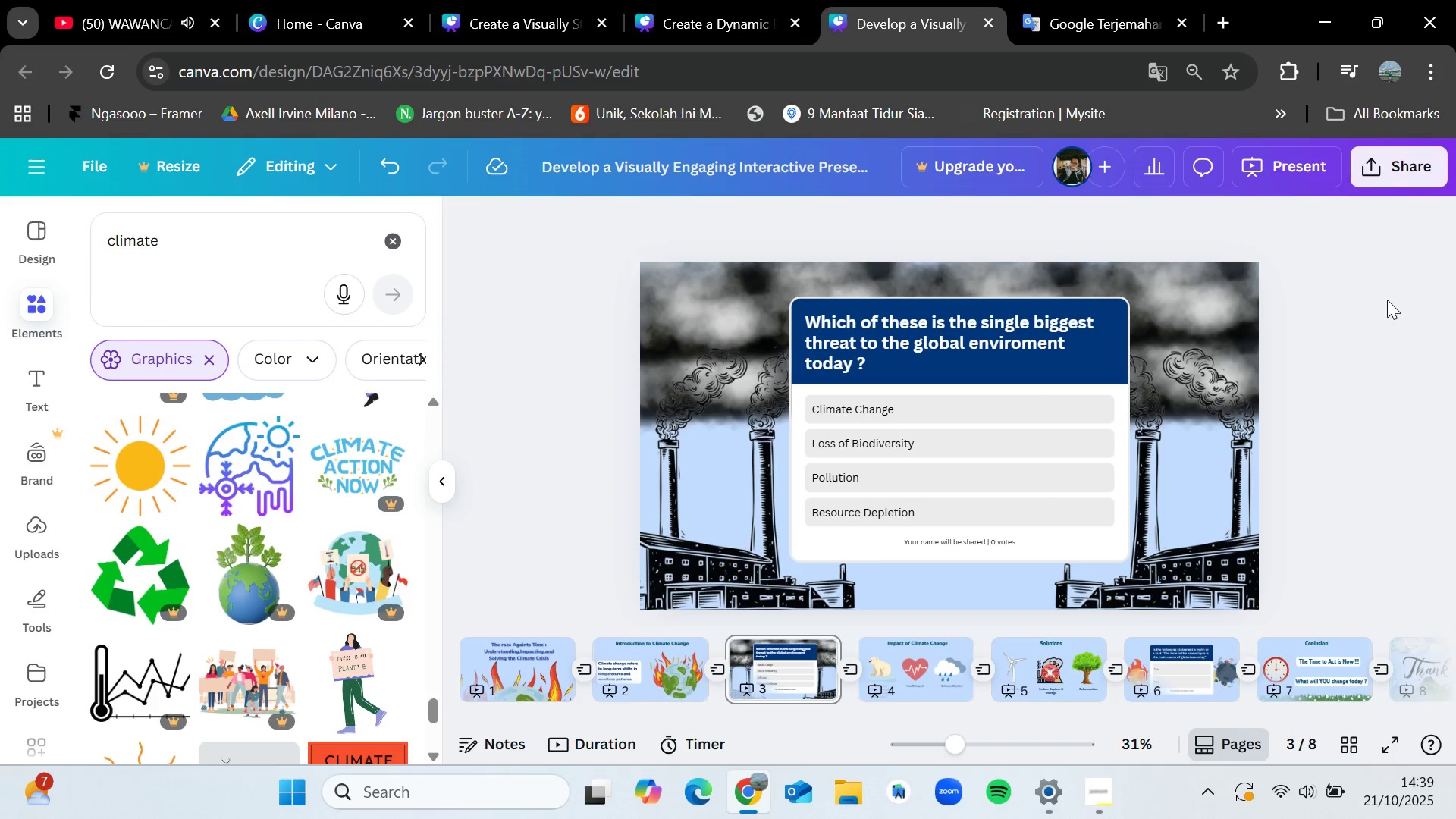 
wait(9.57)
 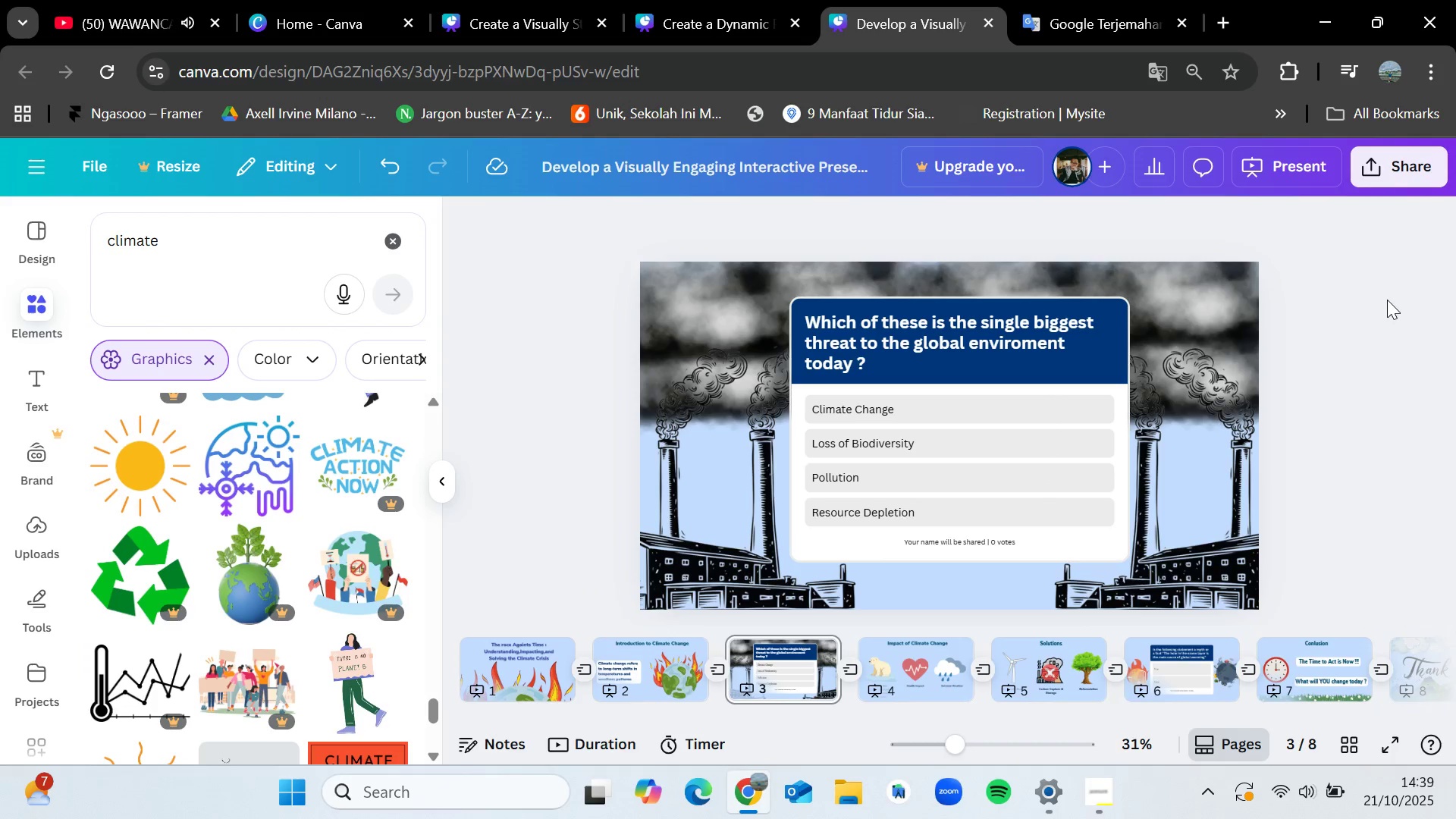 
left_click([521, 652])